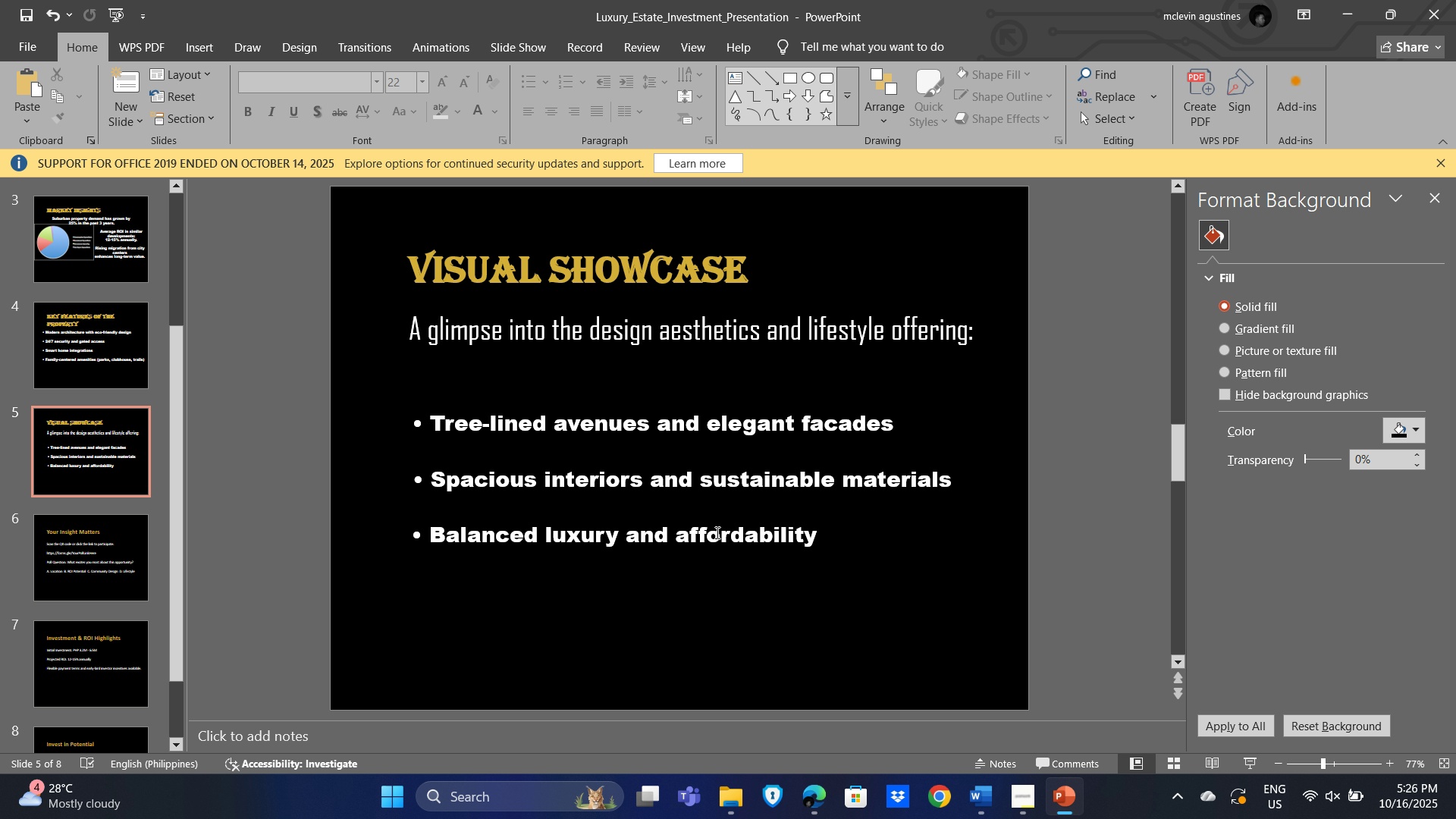 
key(Alt+AltLeft)
 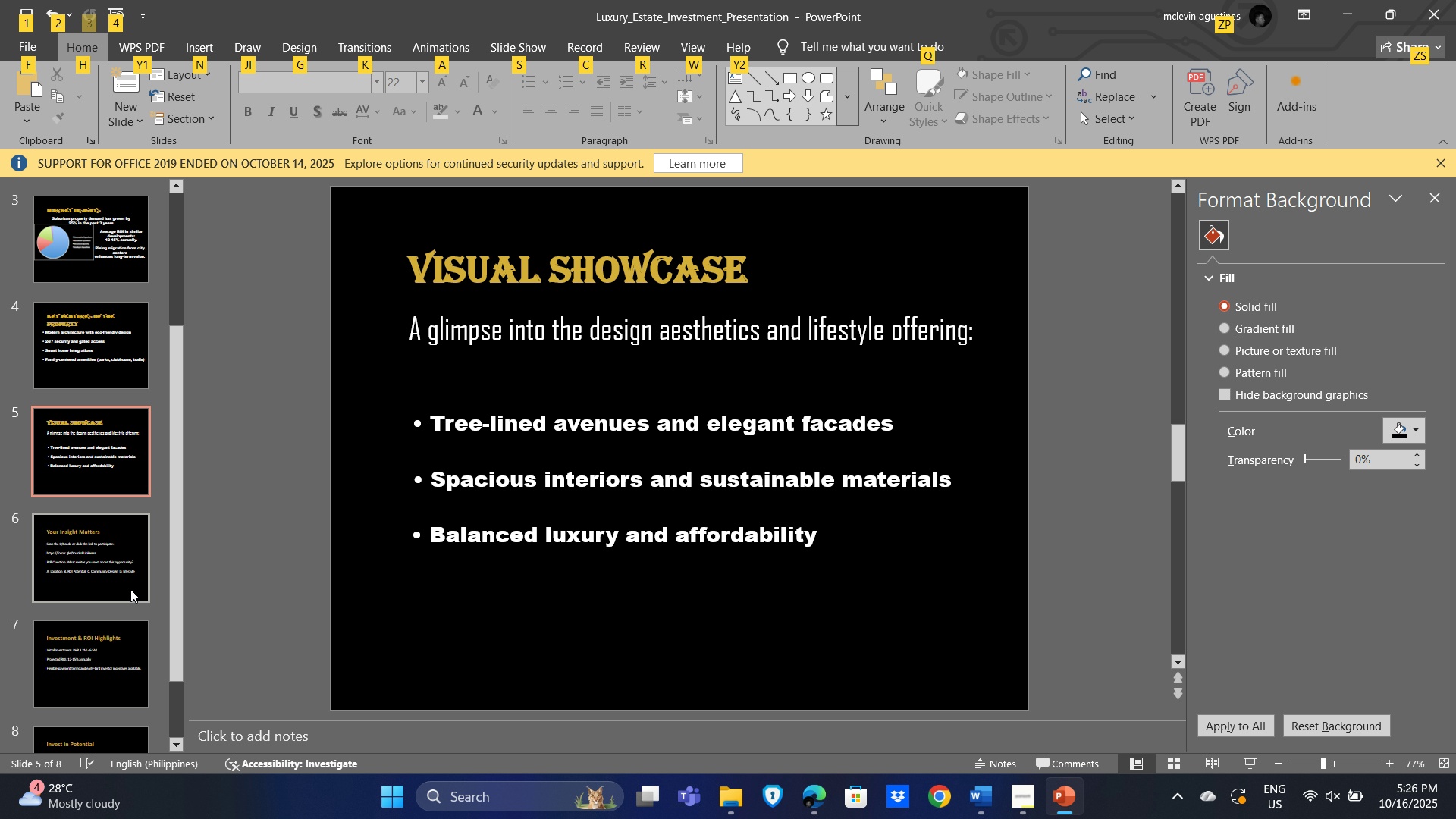 
scroll: coordinate [139, 523], scroll_direction: down, amount: 2.0
 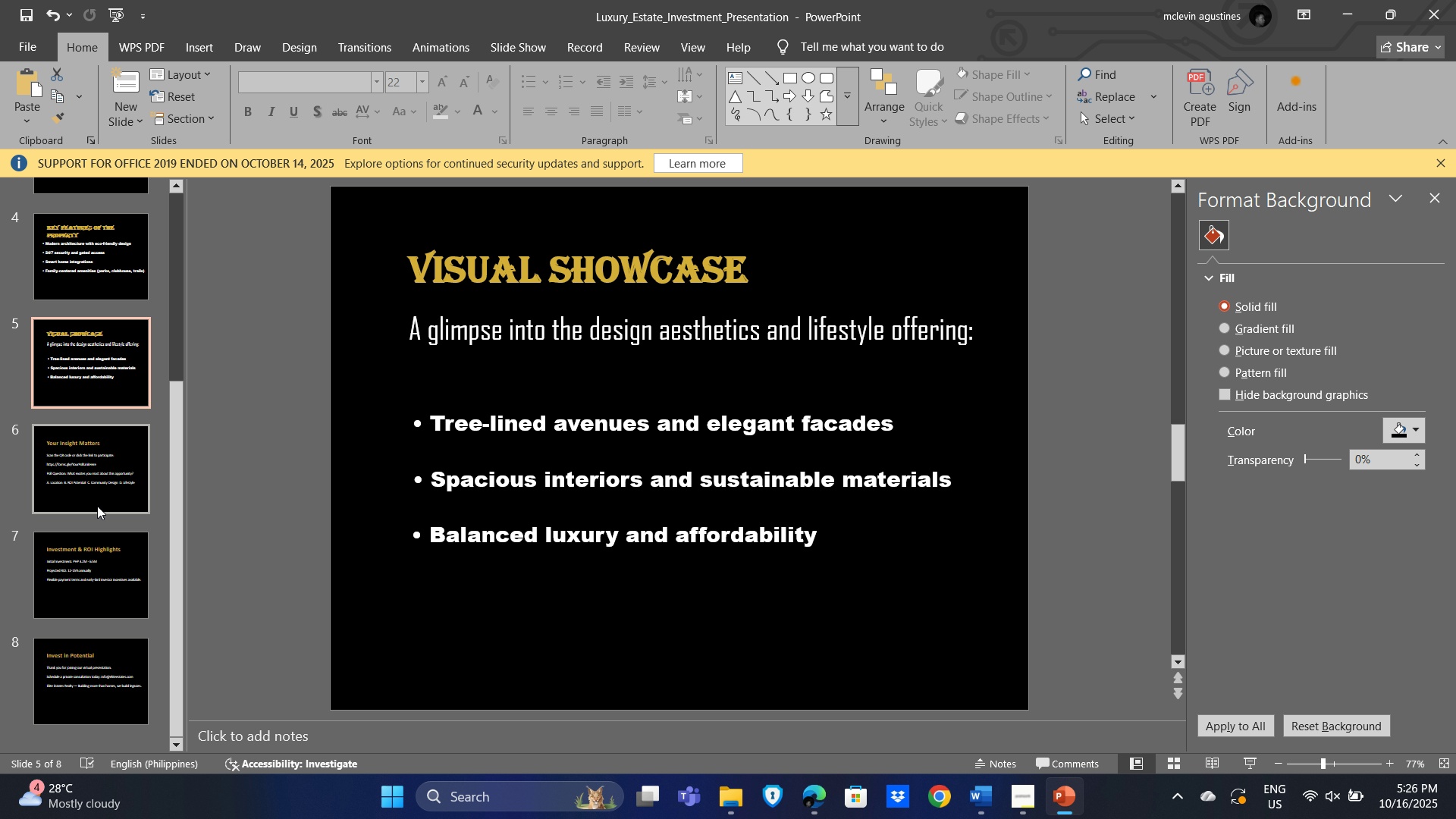 
left_click([101, 467])
 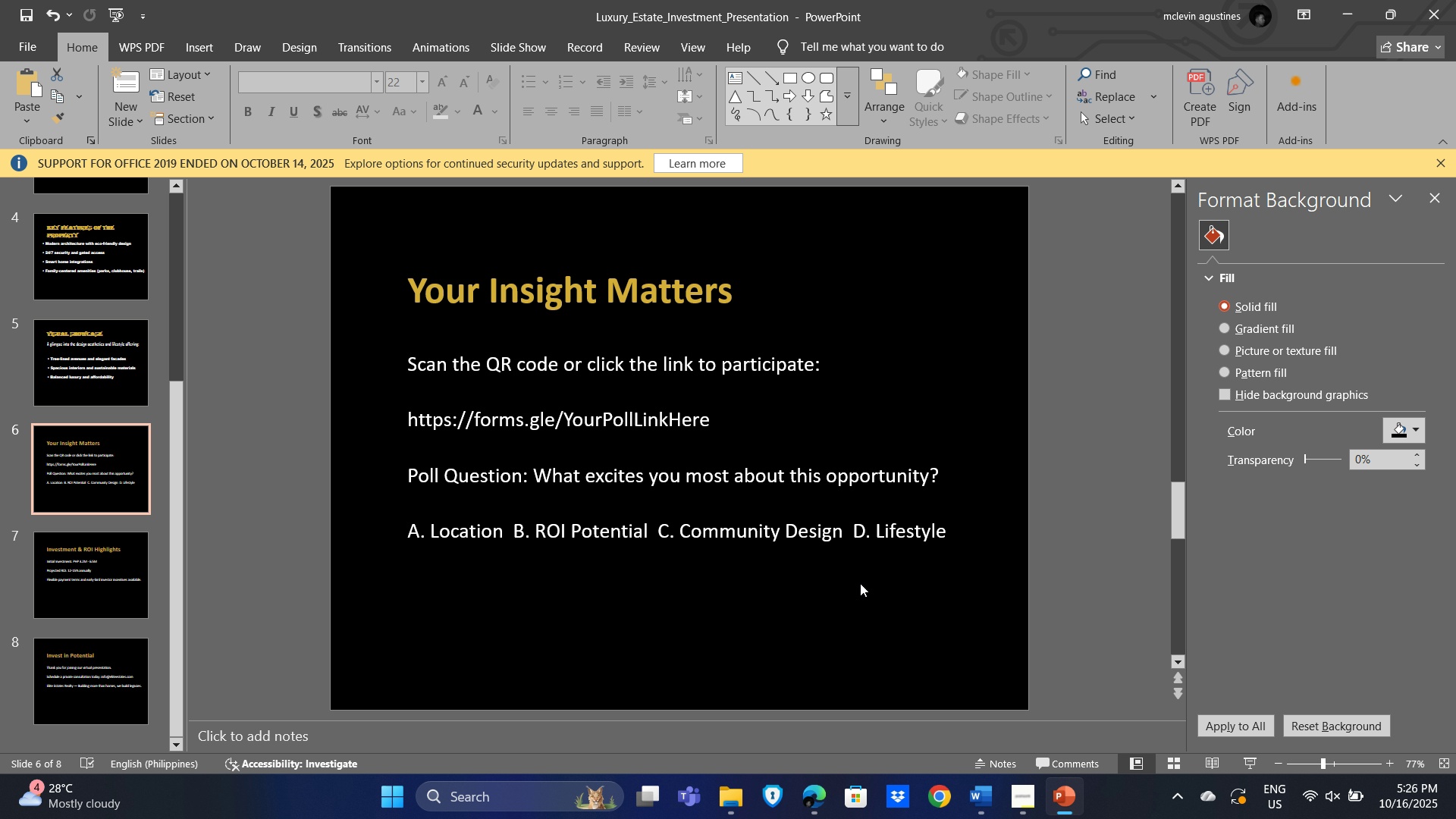 
key(Alt+AltLeft)
 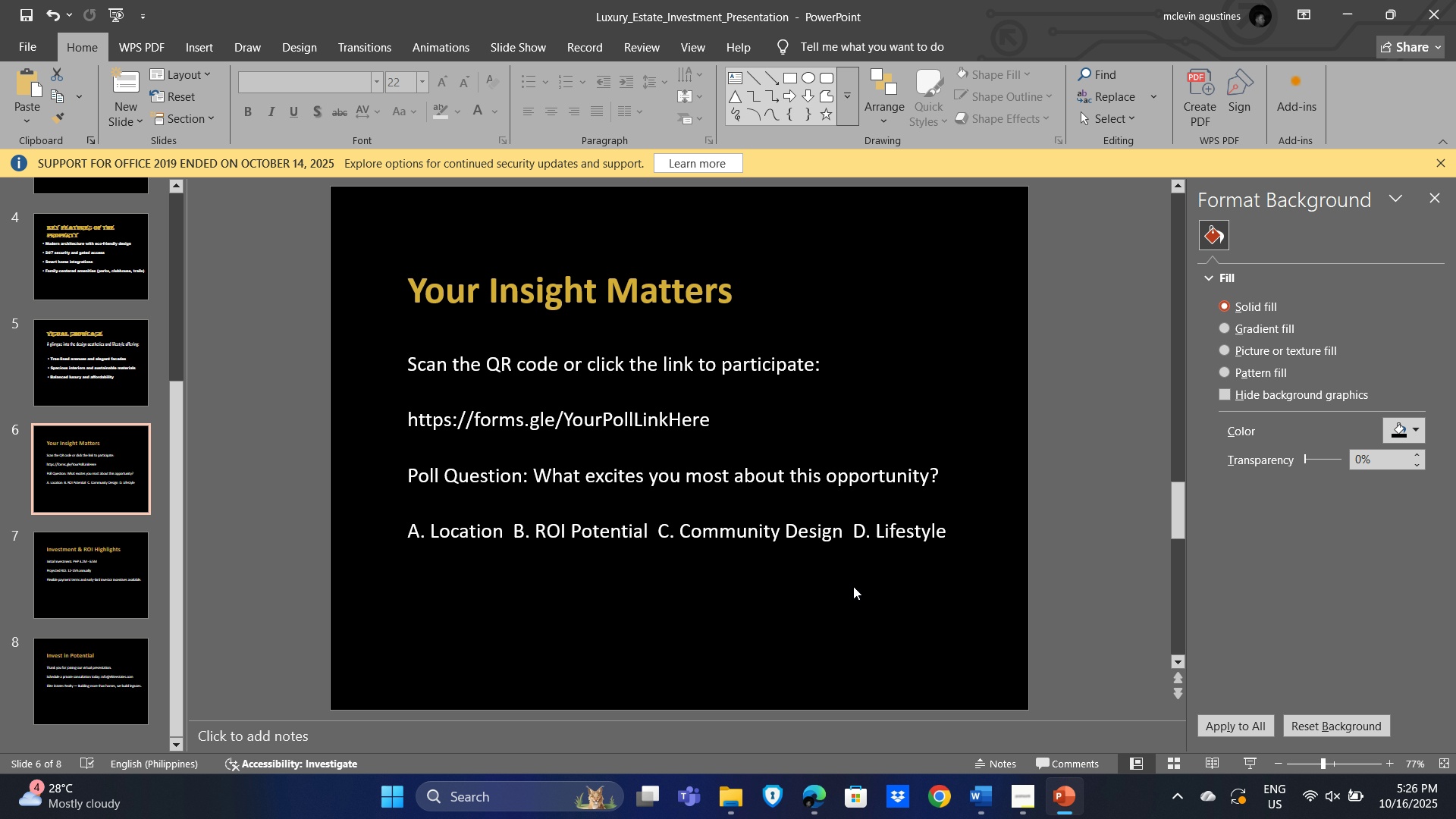 
key(Alt+Tab)